 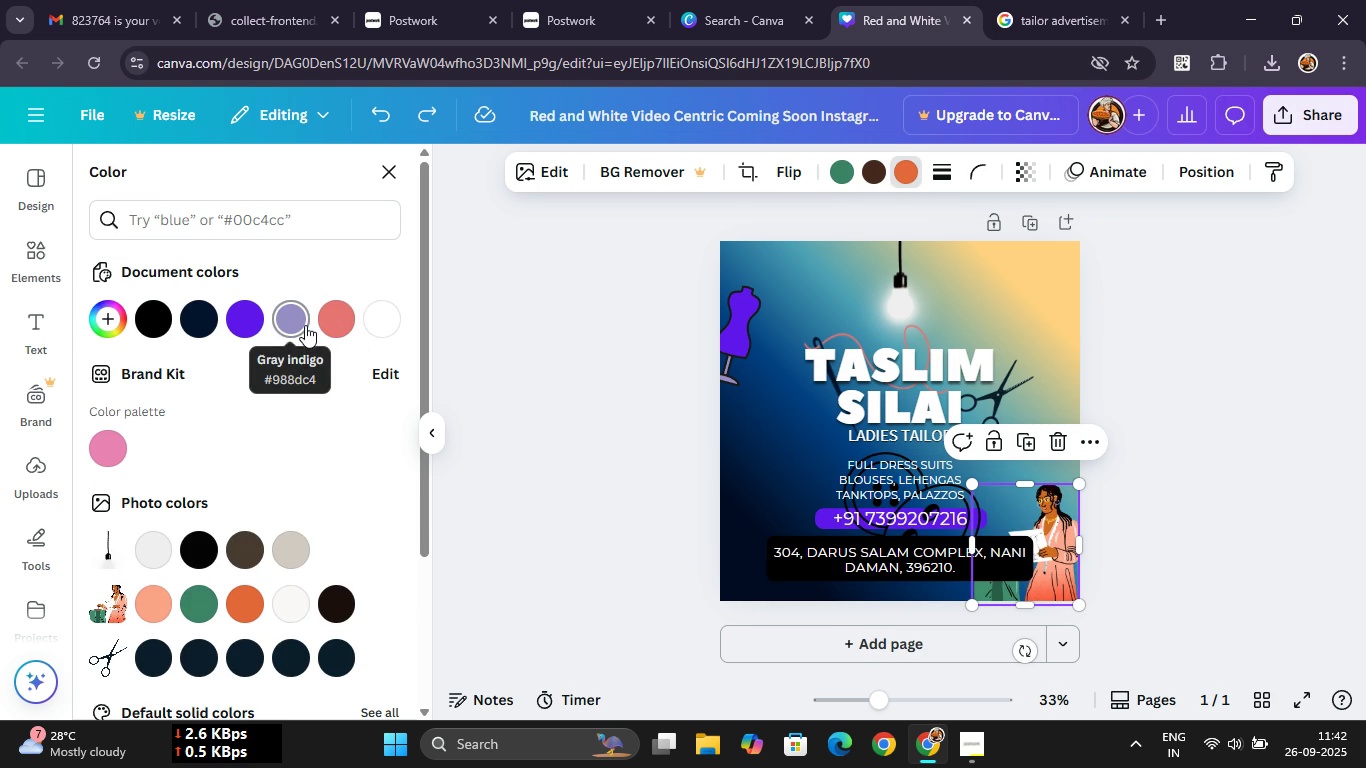 
left_click([241, 322])
 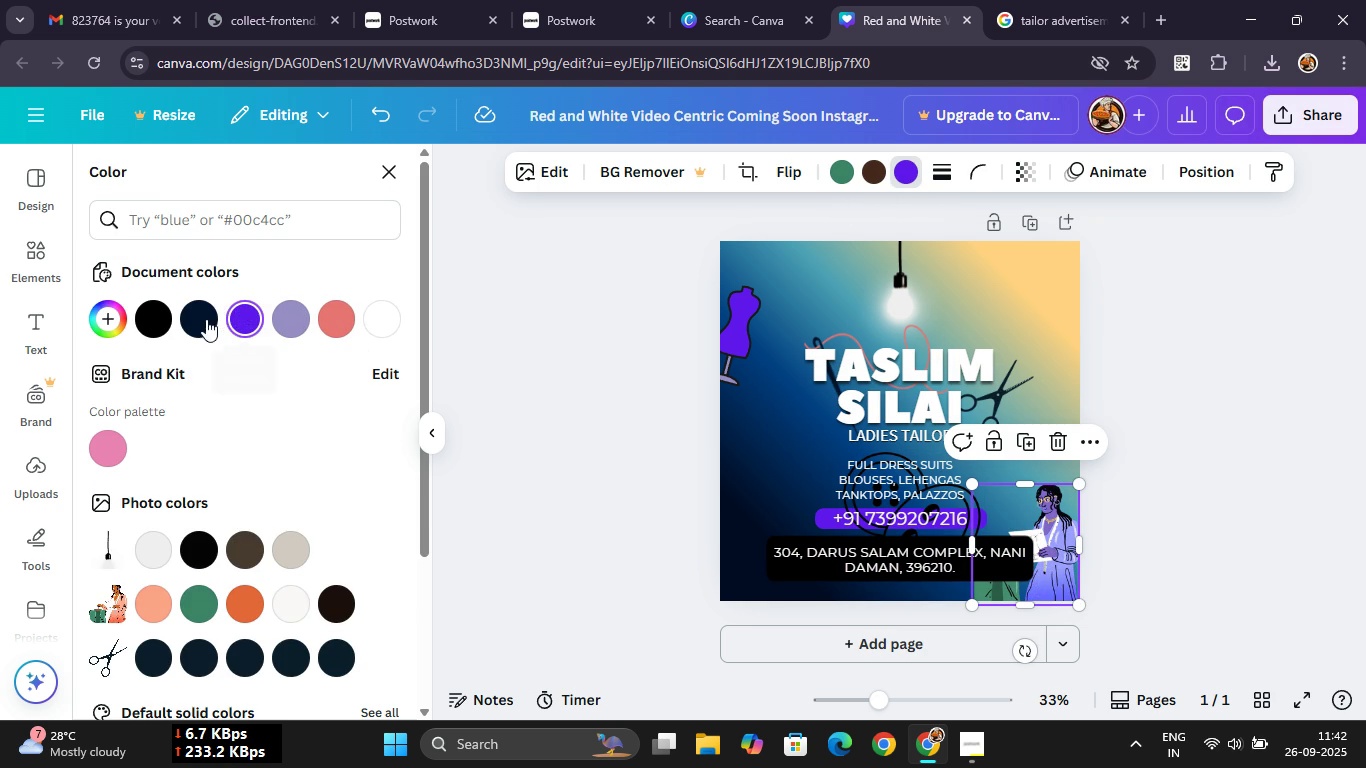 
key(Control+ControlLeft)
 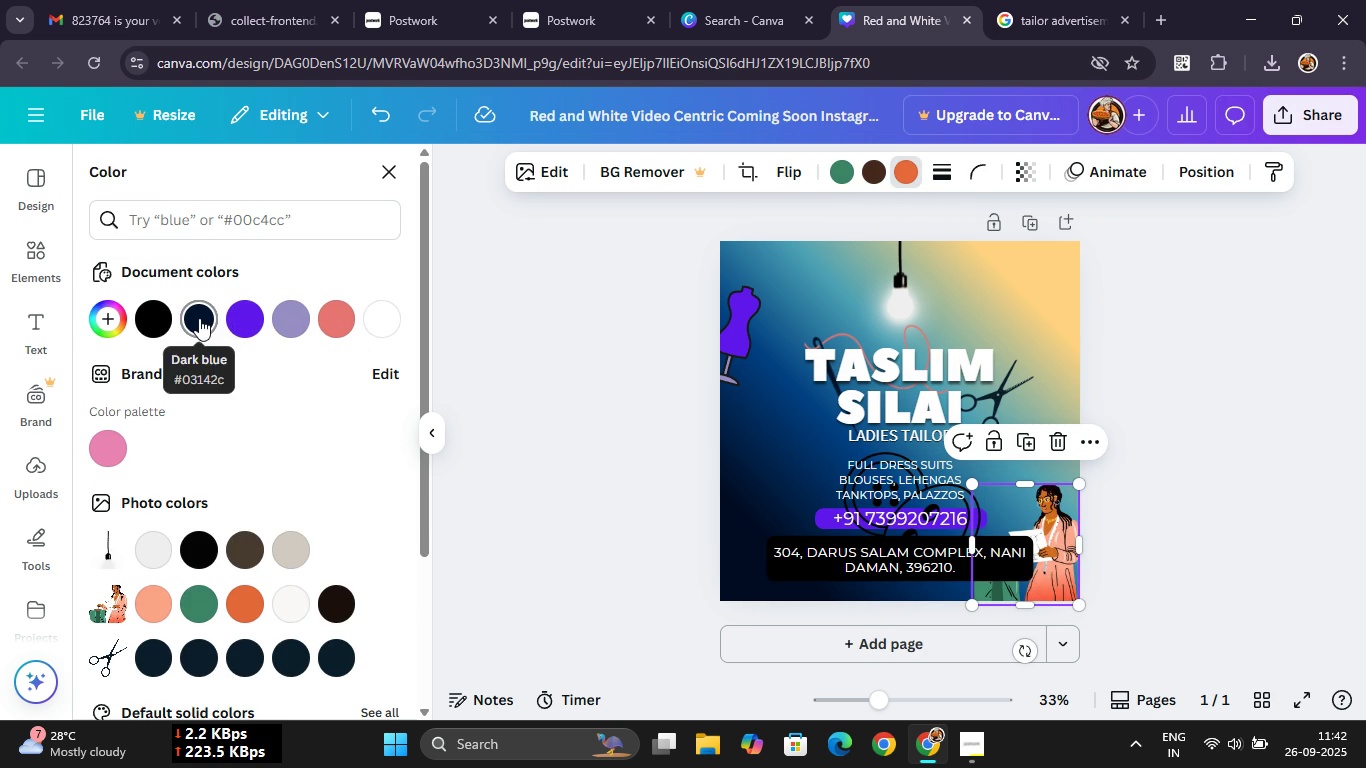 
key(Control+Z)
 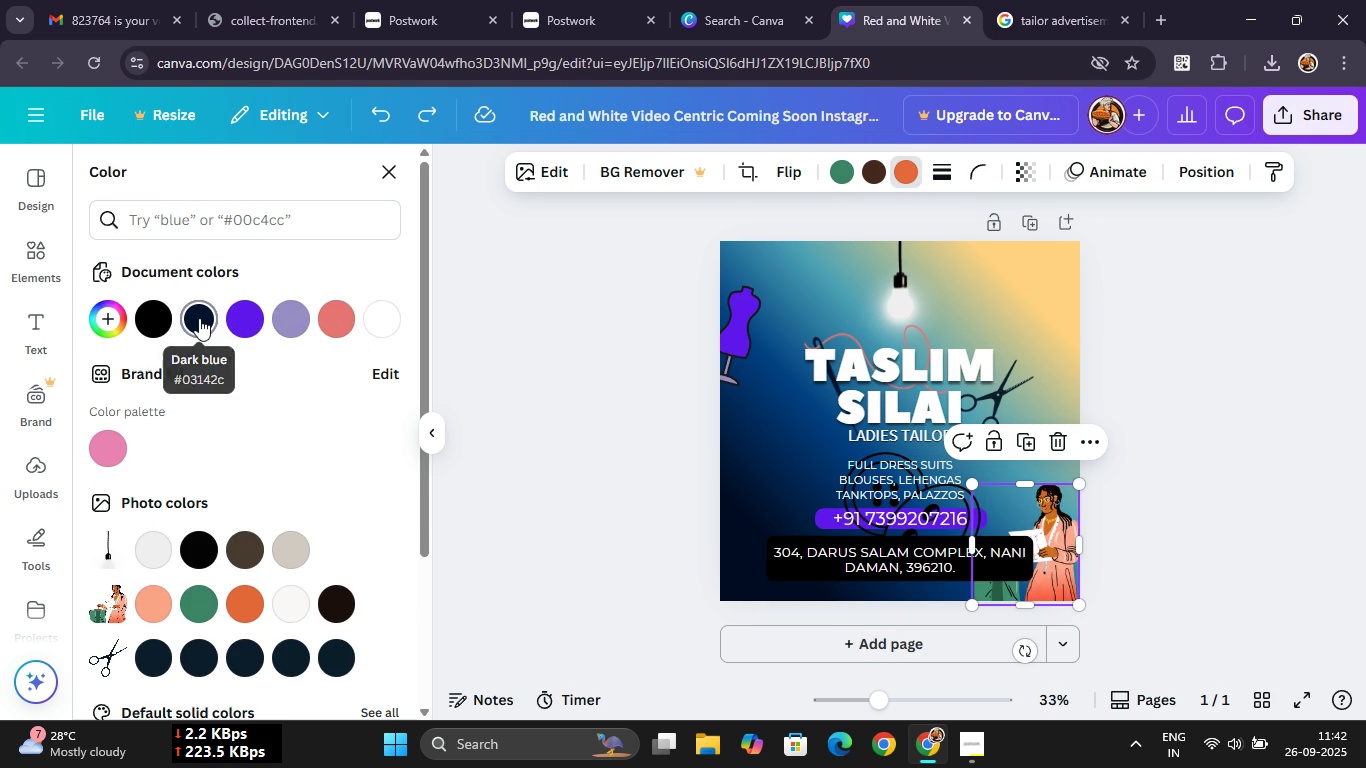 
left_click([199, 318])